 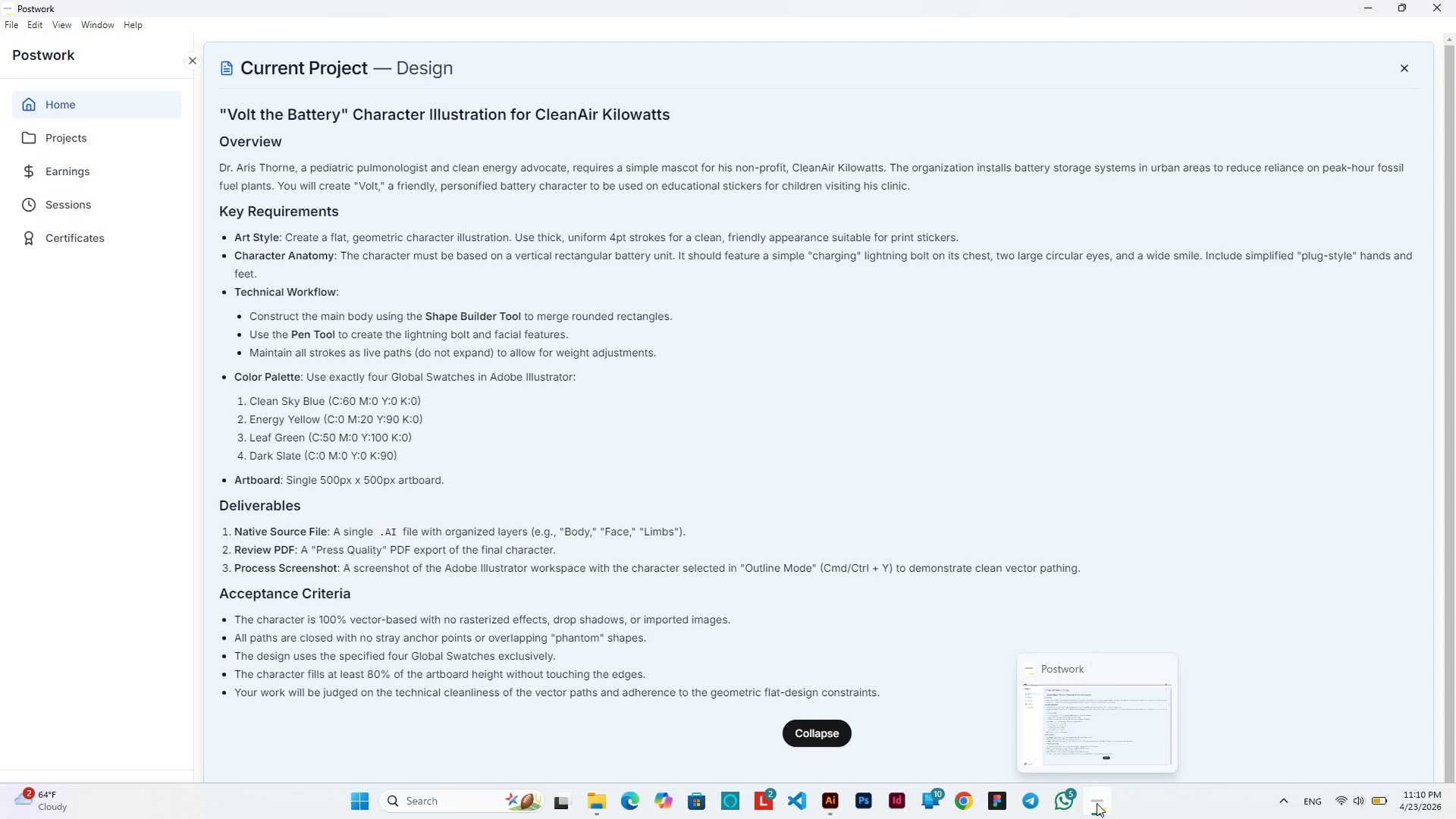 
key(Control+Y)
 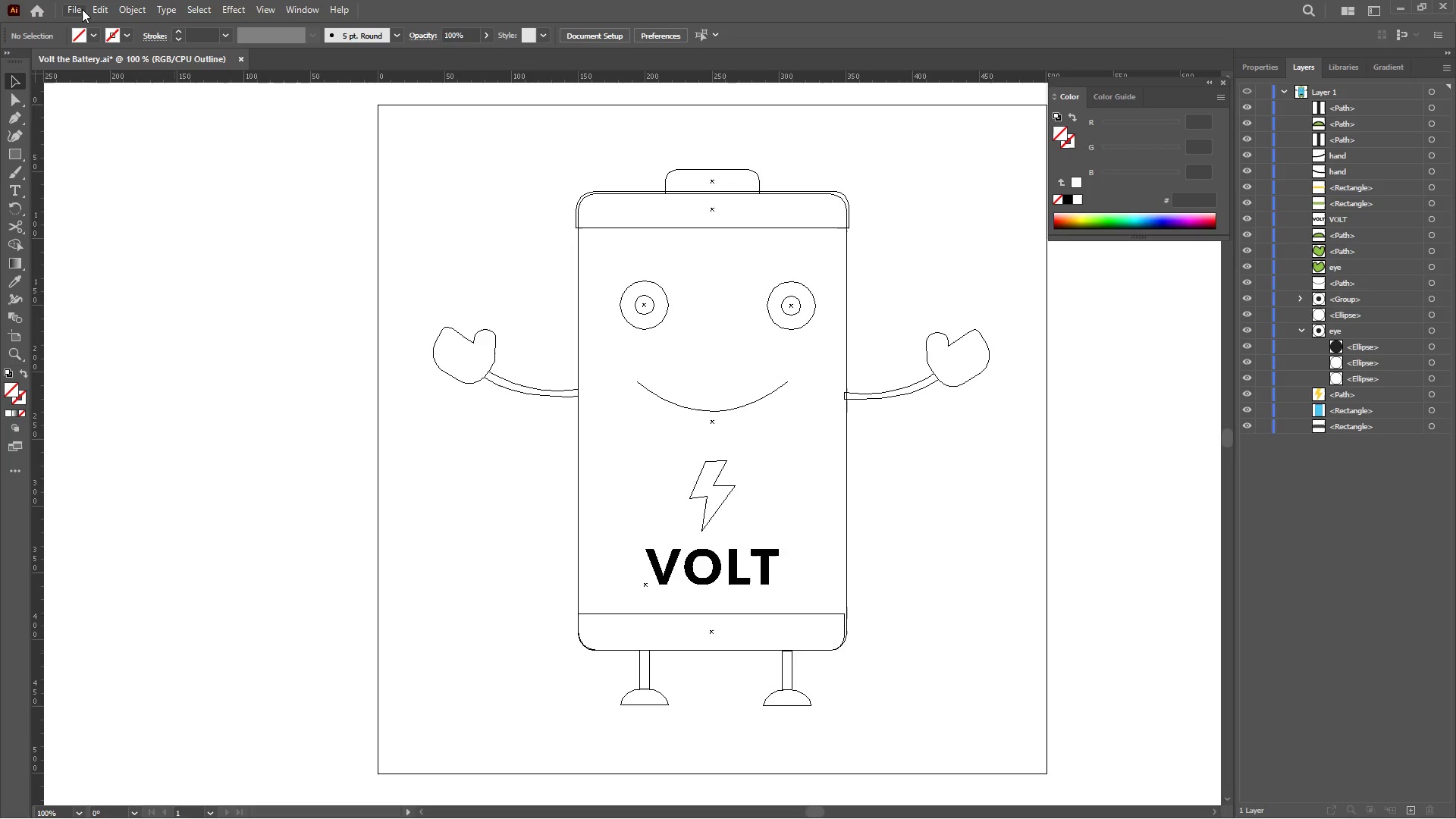 
wait(5.51)
 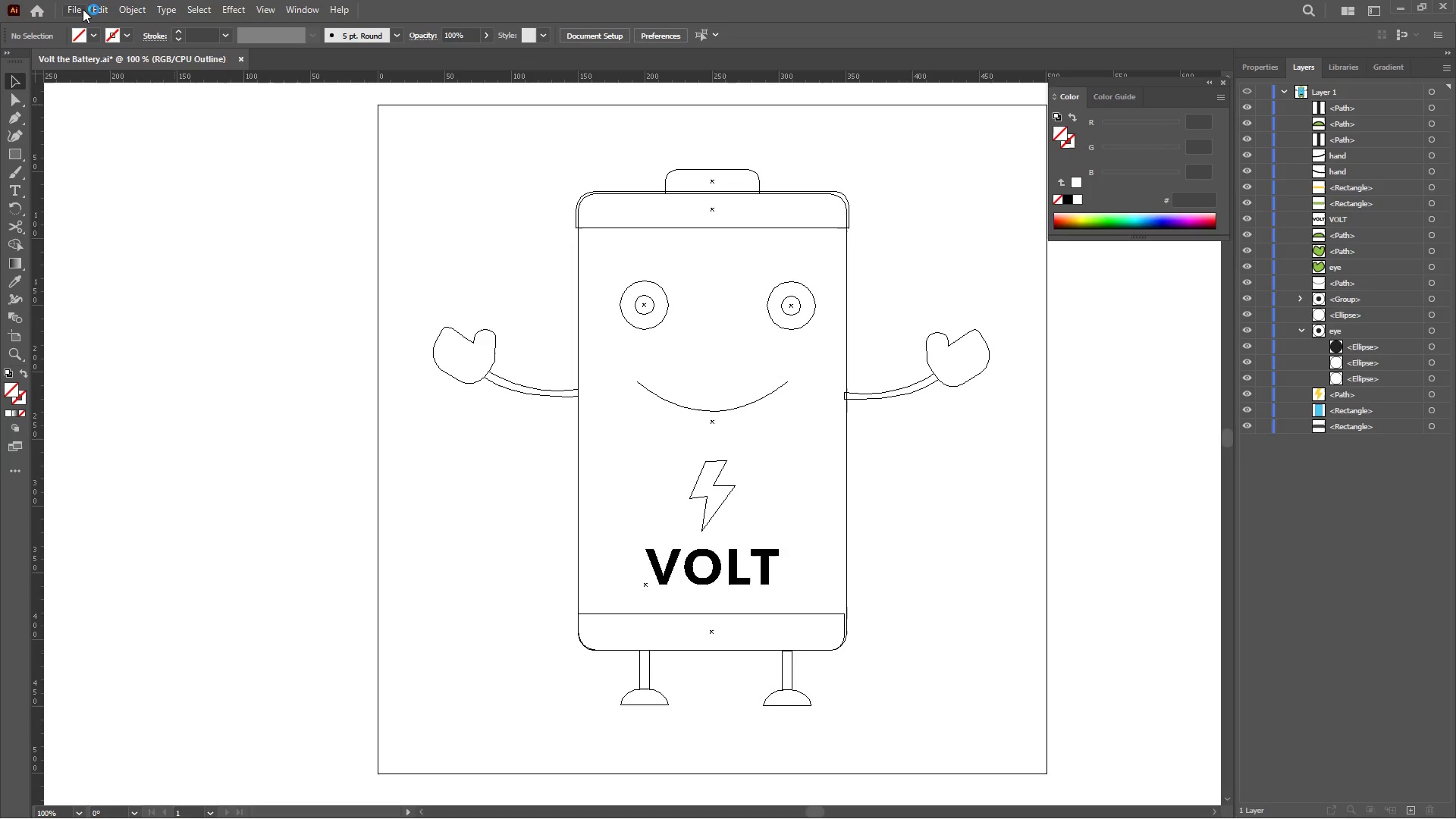 
key(Meta+Shift+ShiftLeft)
 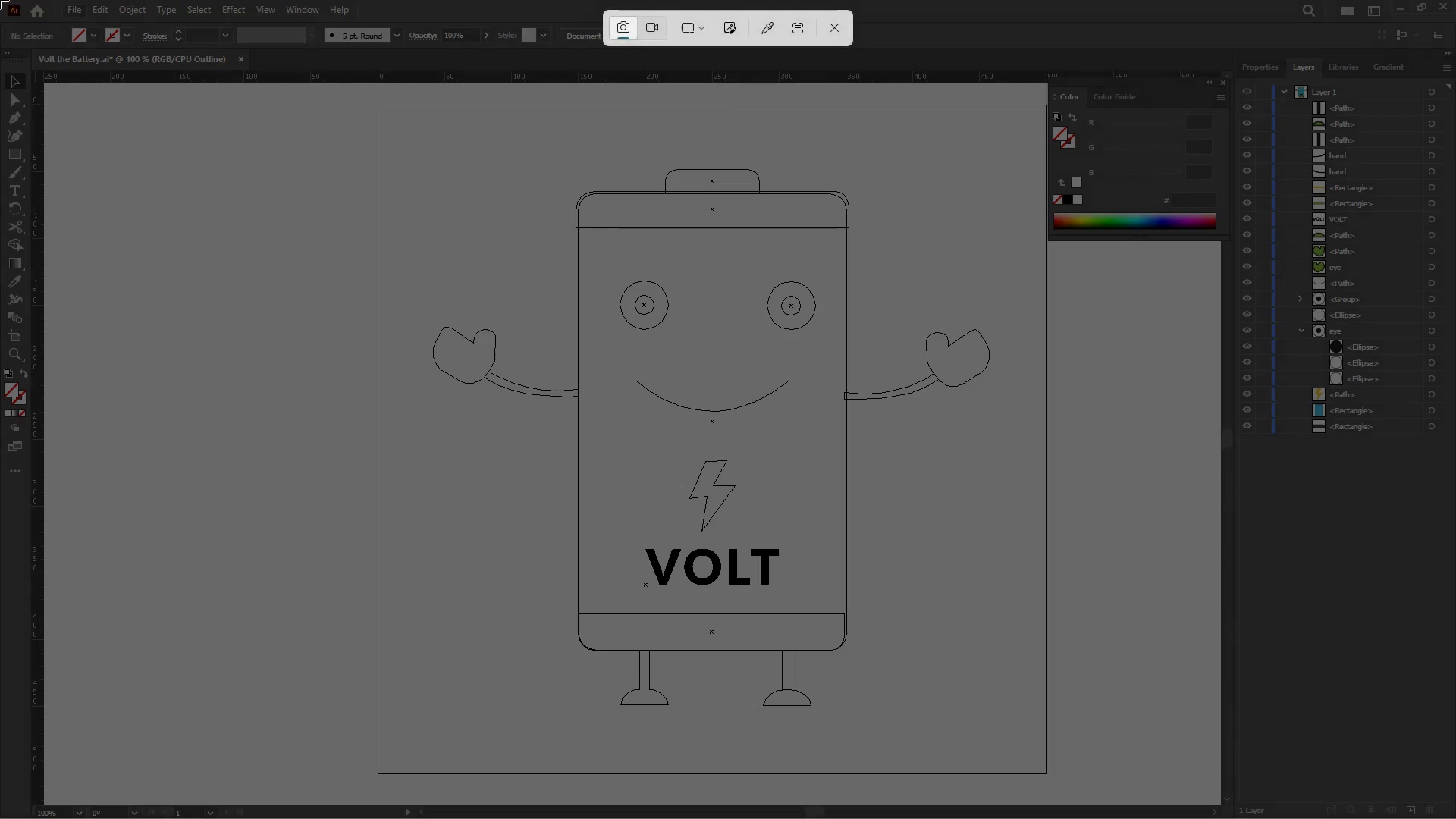 
key(Meta+MetaLeft)
 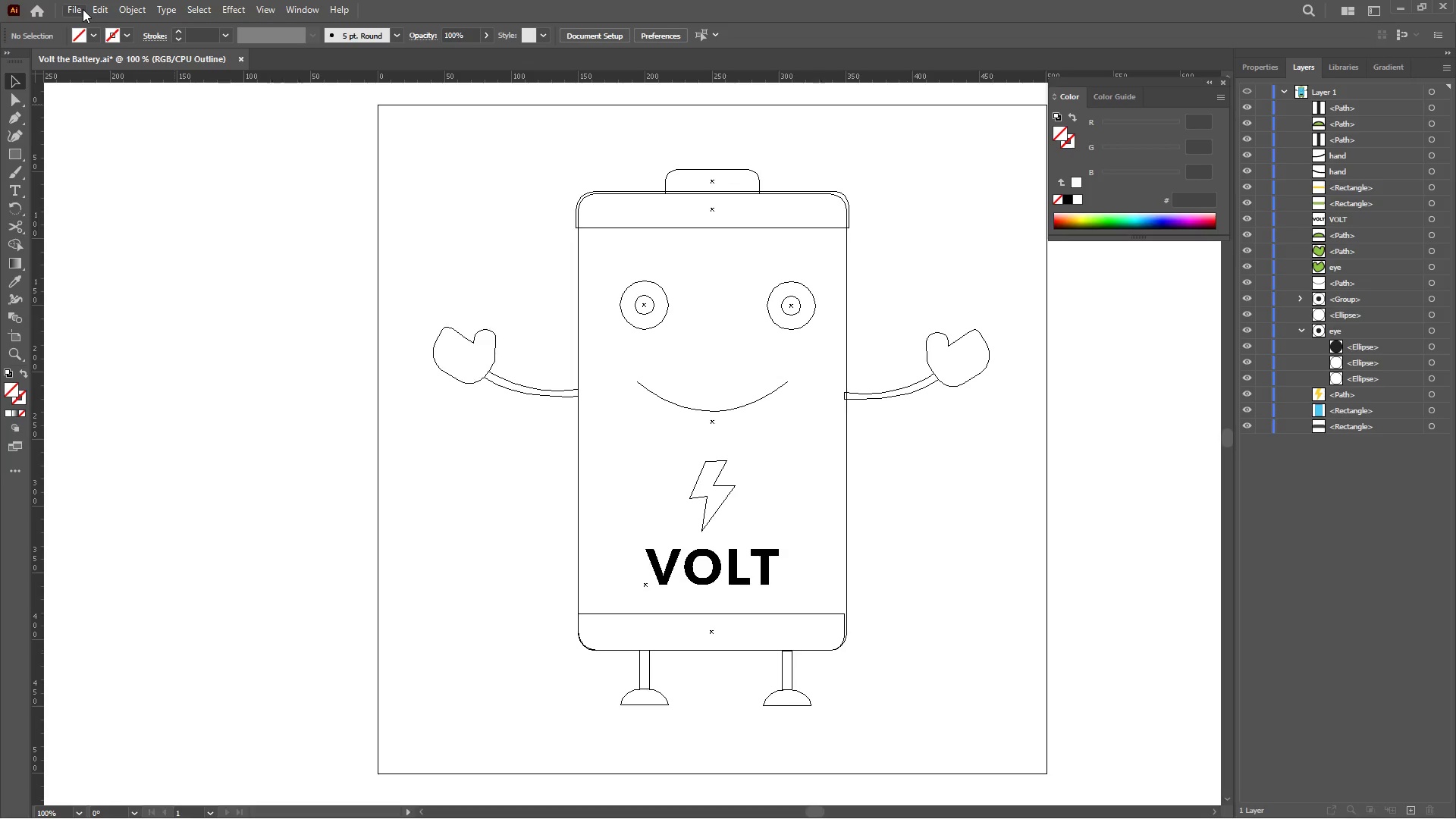 
key(Meta+Shift+S)
 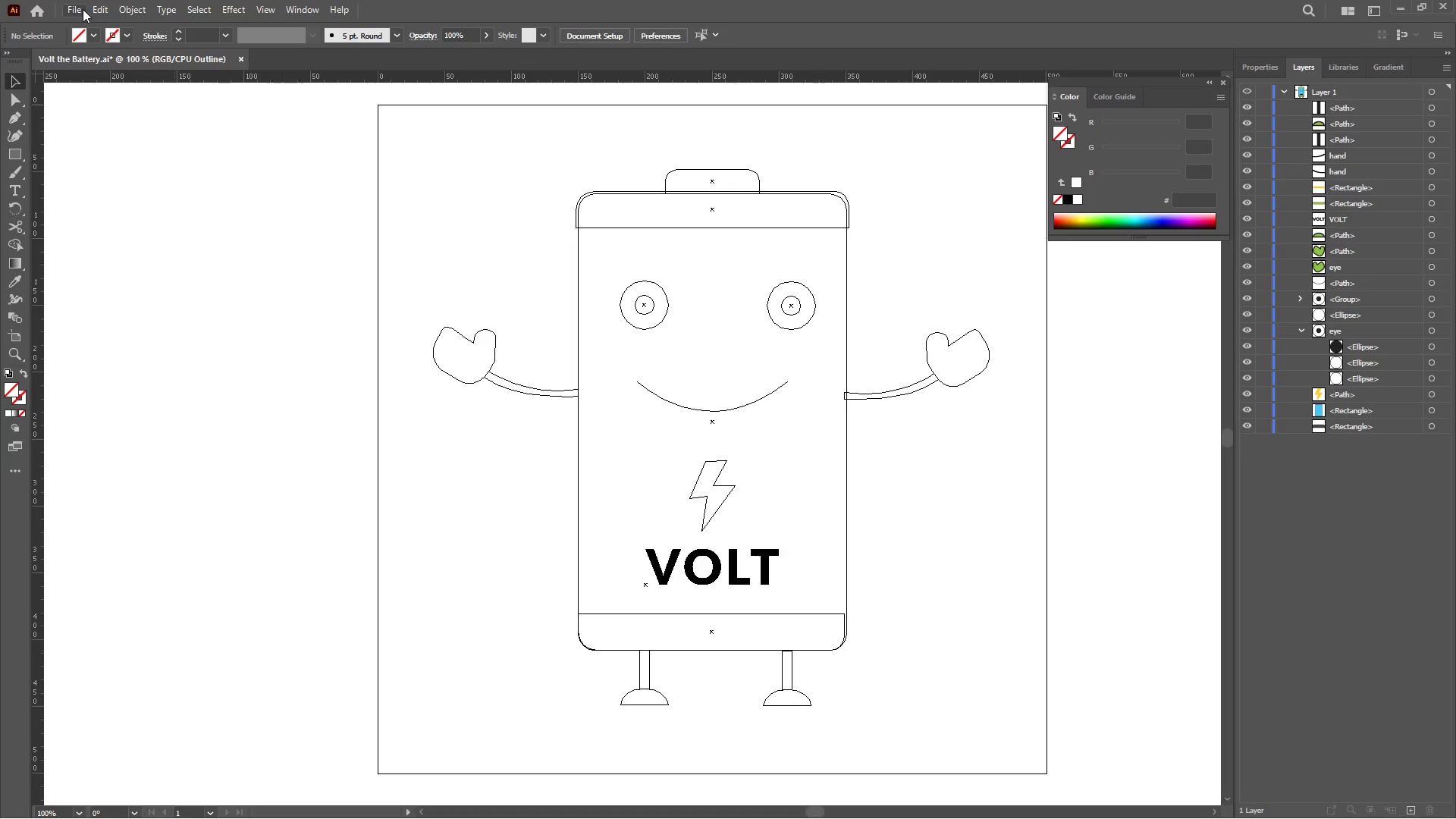 
left_click_drag(start_coordinate=[0, 0], to_coordinate=[1455, 817])
 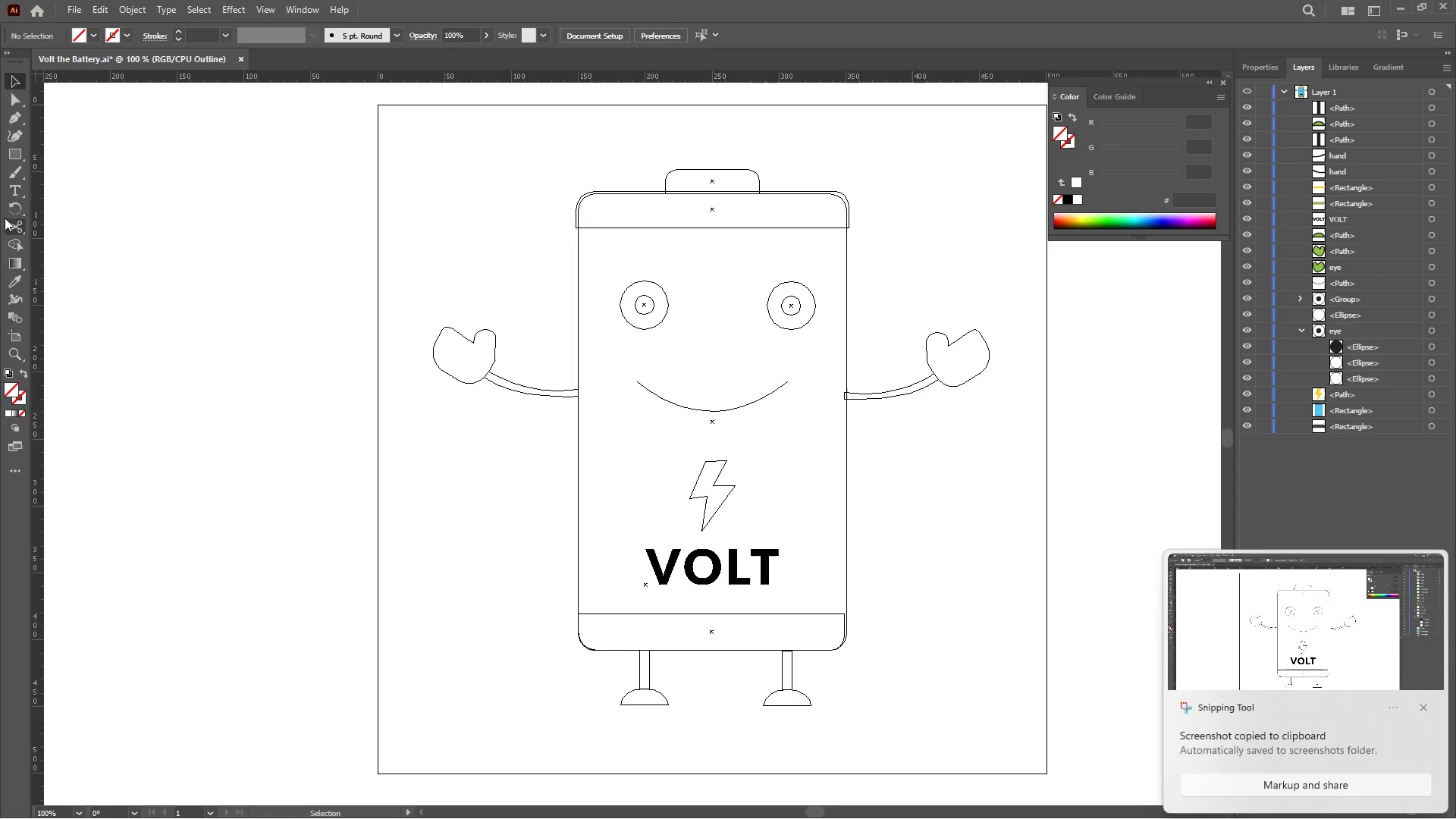 
hold_key(key=ControlLeft, duration=1.0)
 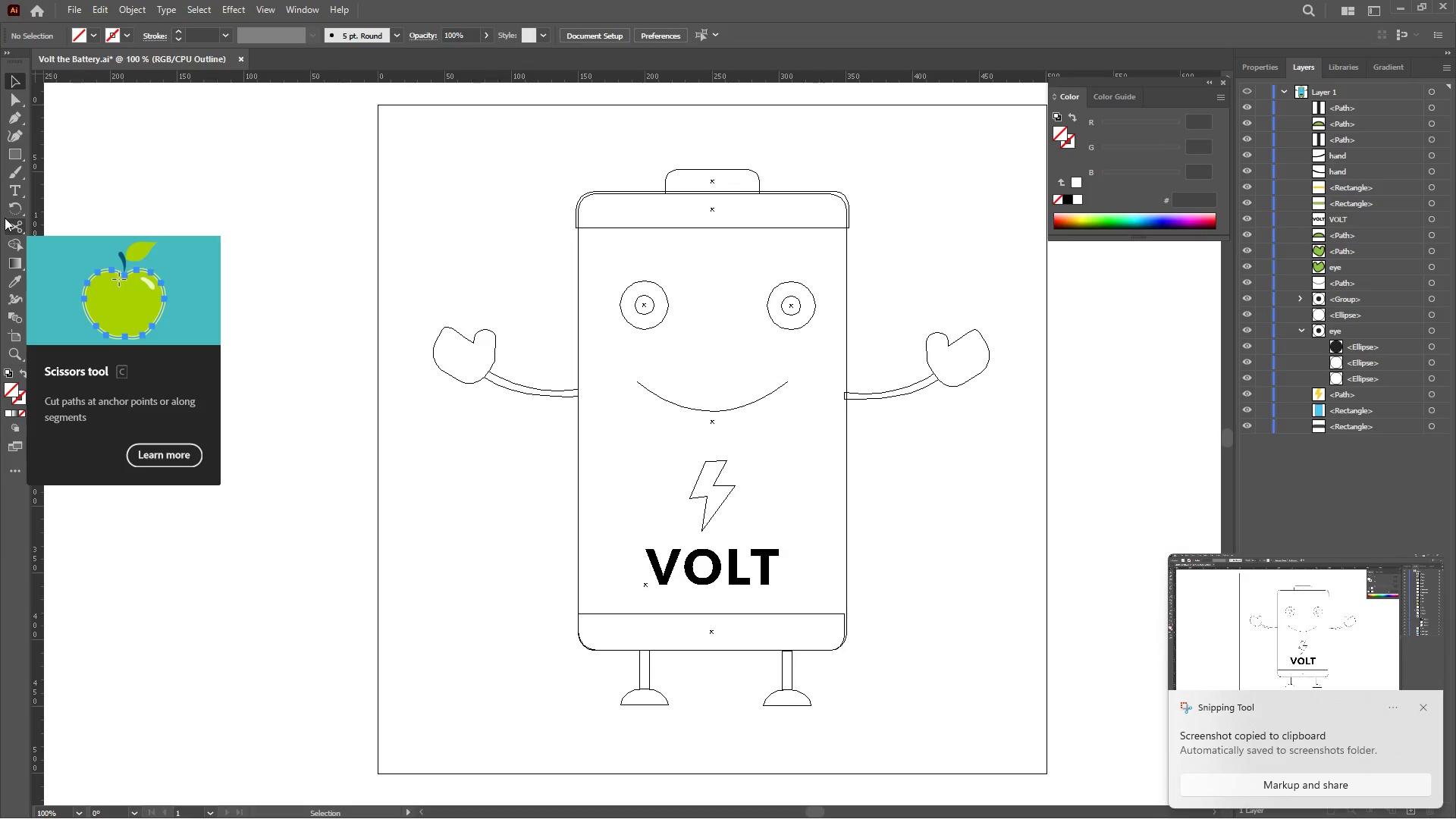 
key(Control+Y)
 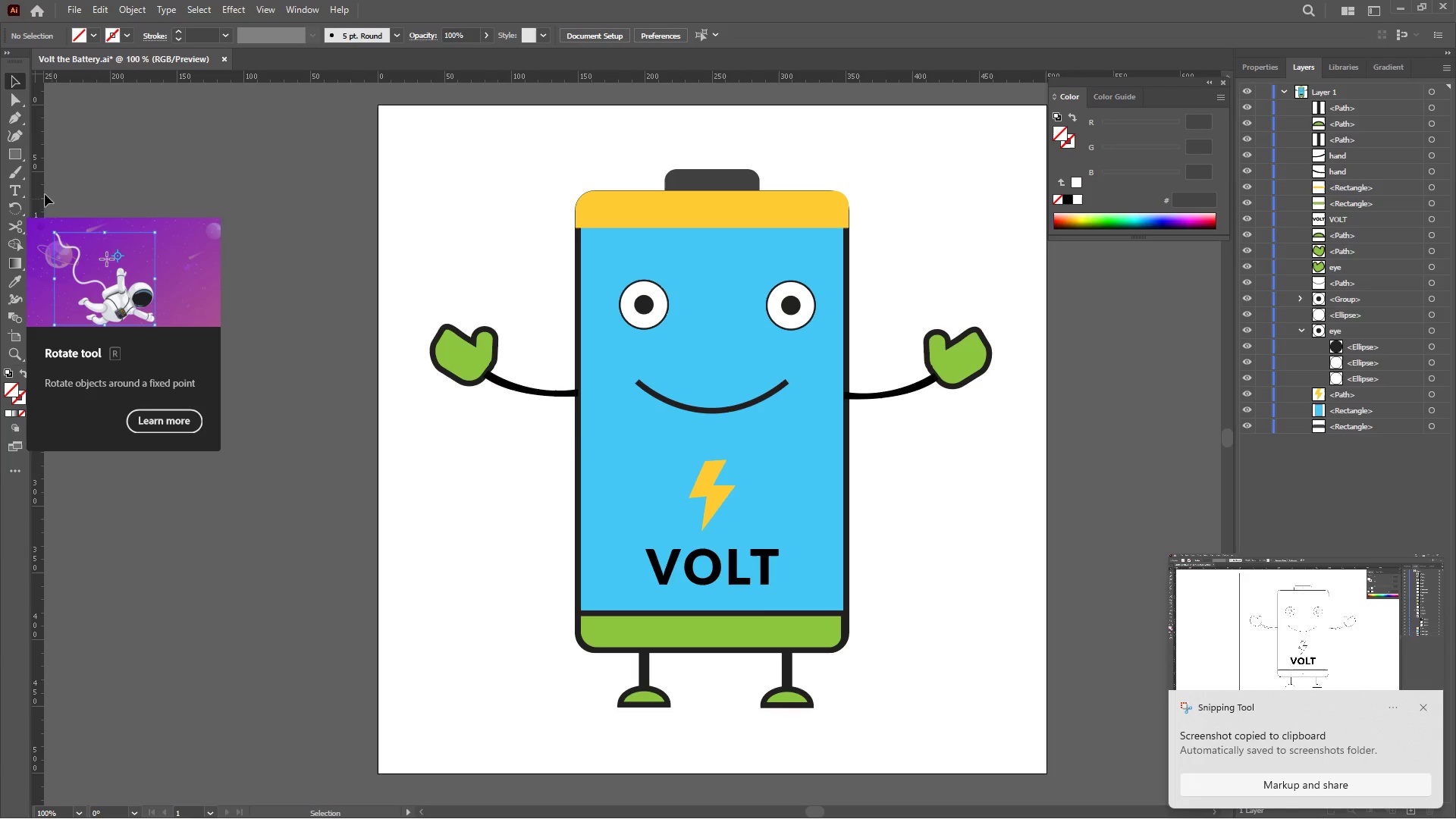 
left_click([124, 151])
 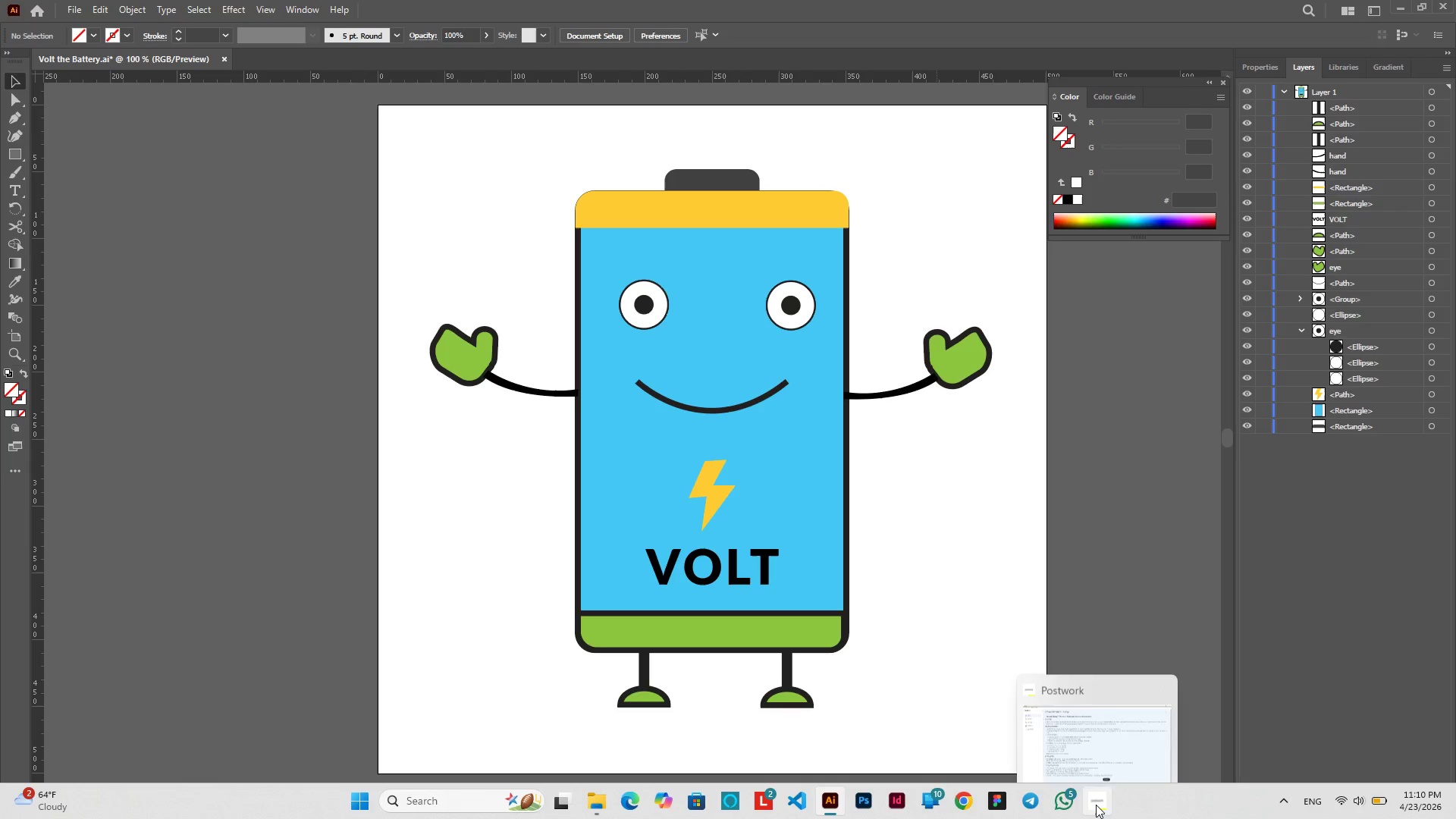 
left_click([1096, 805])